 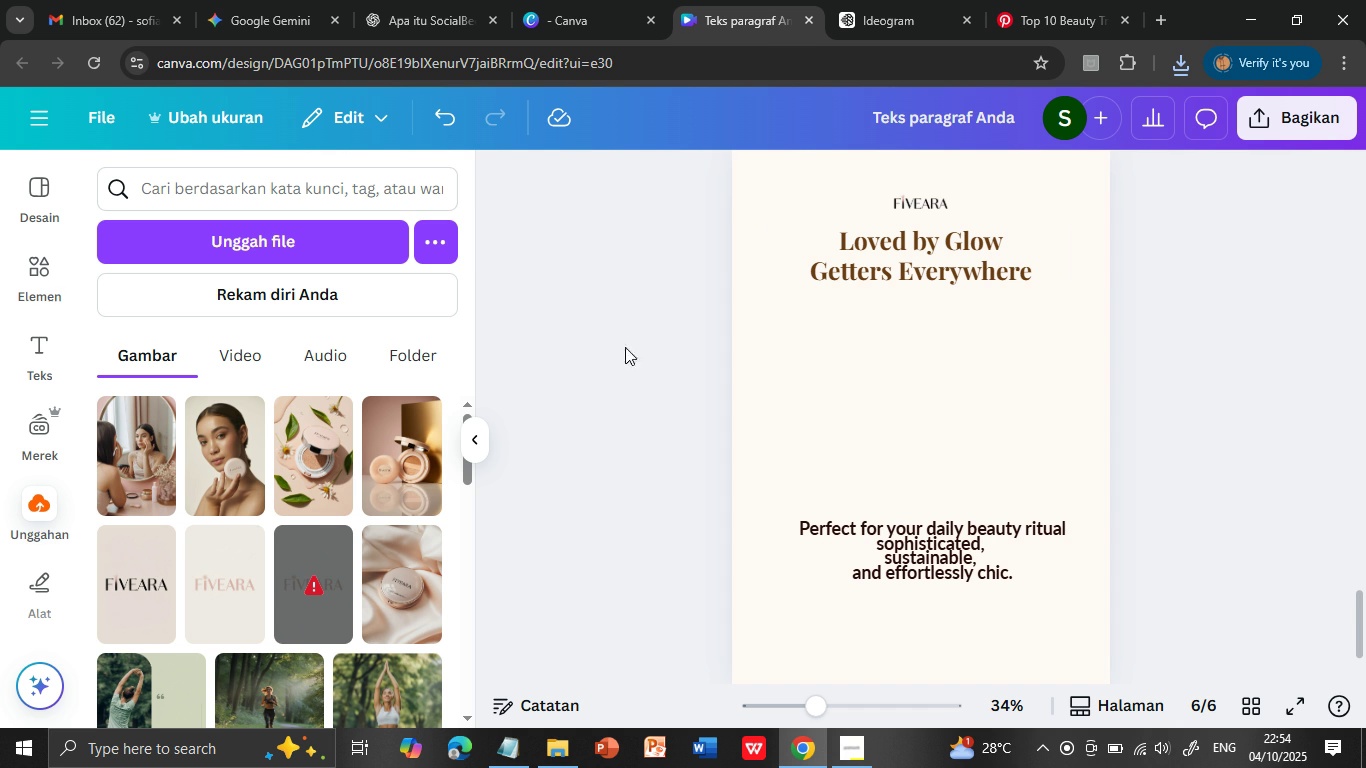 
left_click([194, 239])
 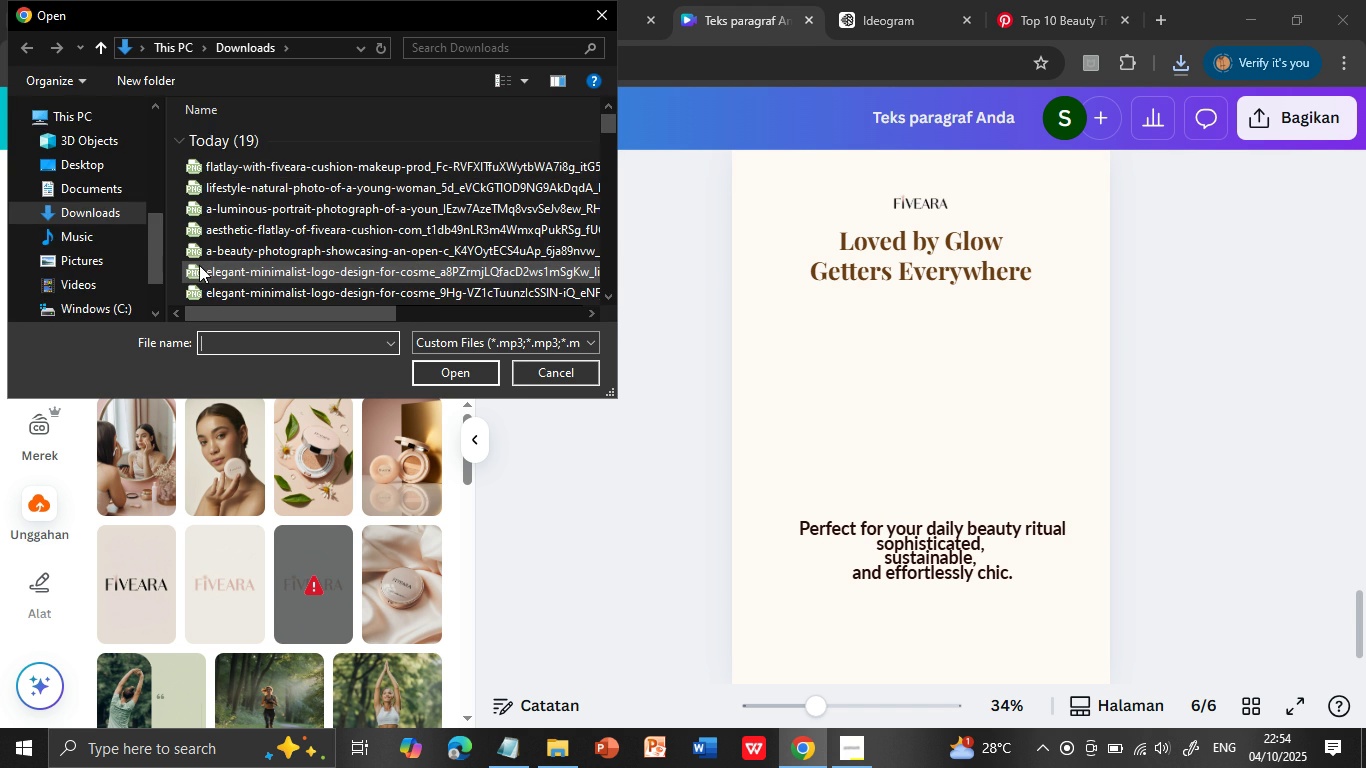 
wait(5.93)
 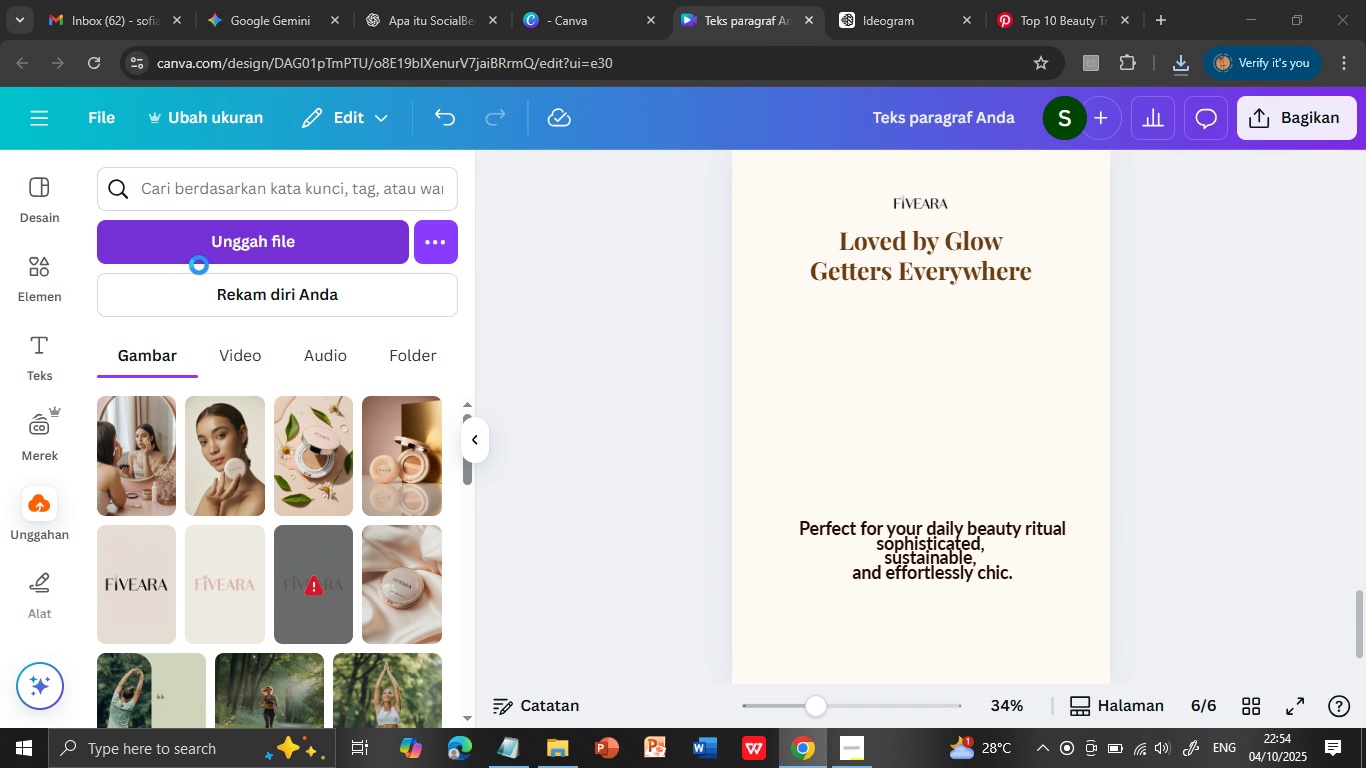 
double_click([381, 167])
 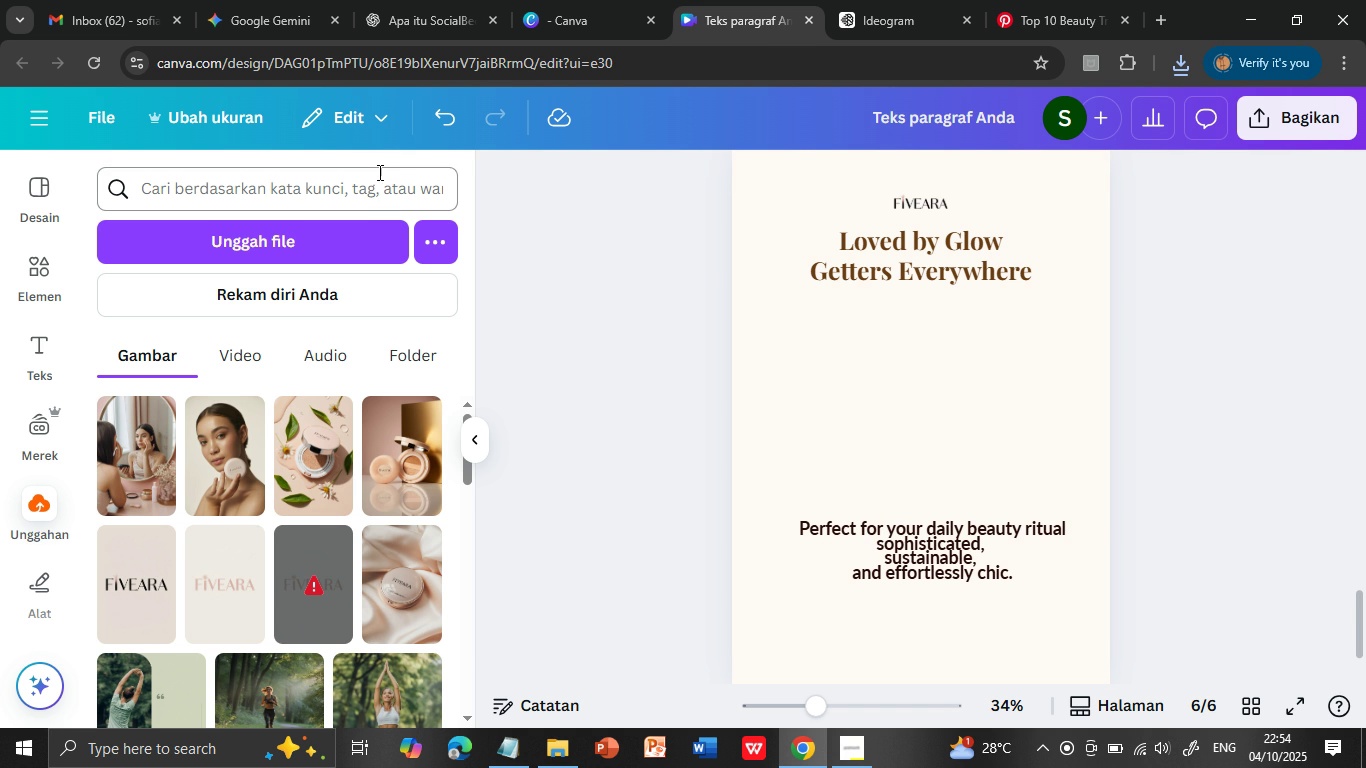 
mouse_move([372, 211])
 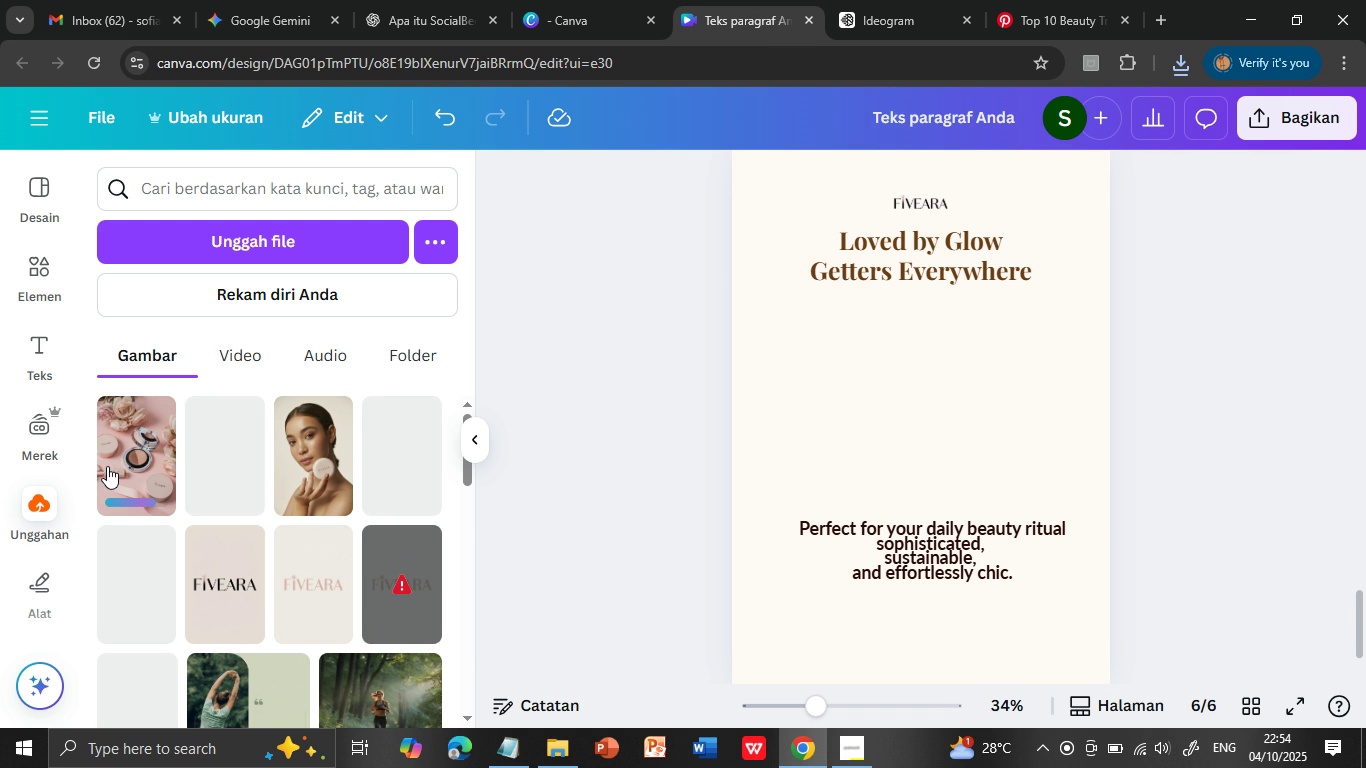 
left_click([118, 462])